 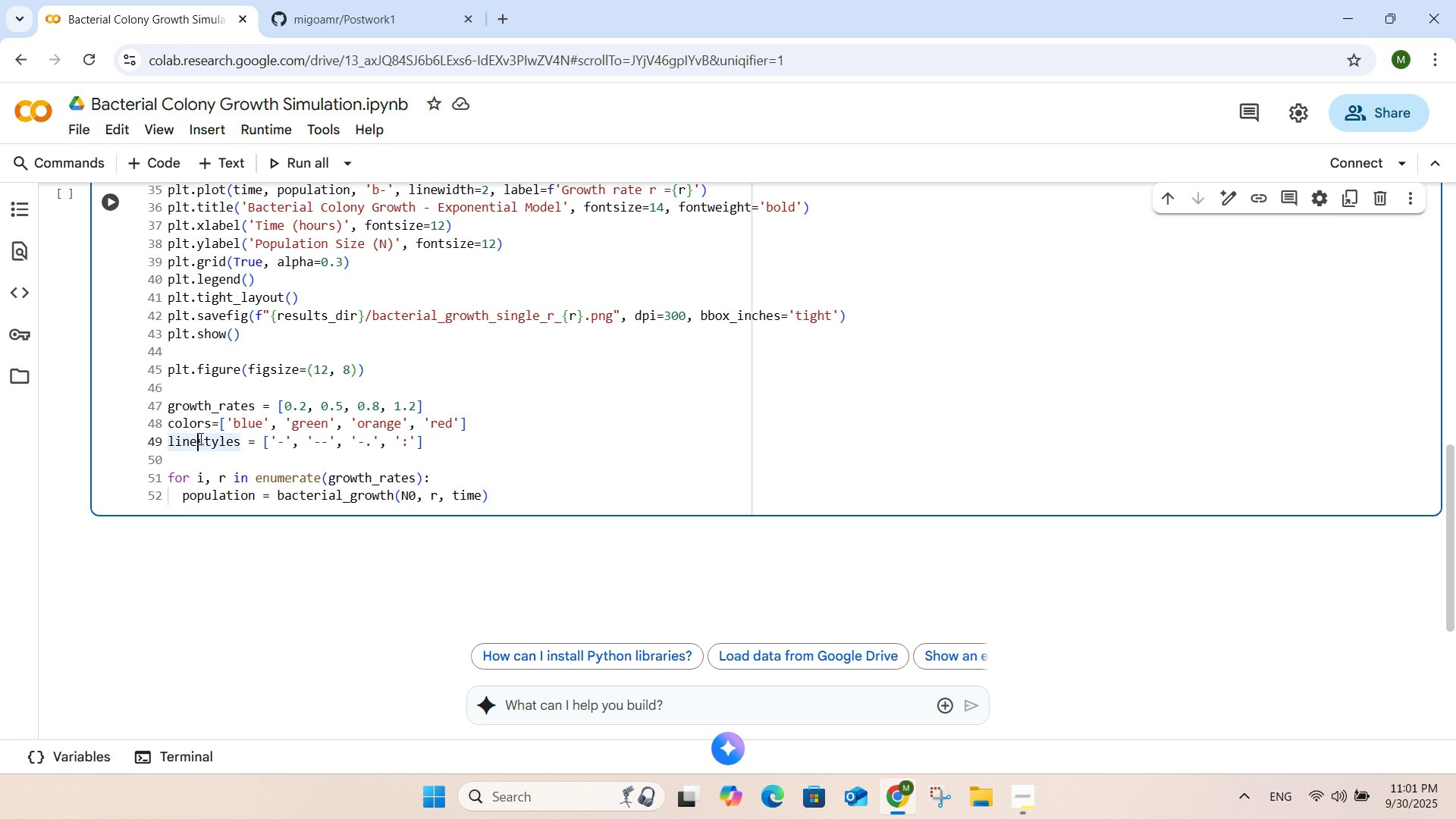 
key(Shift+ShiftRight)
 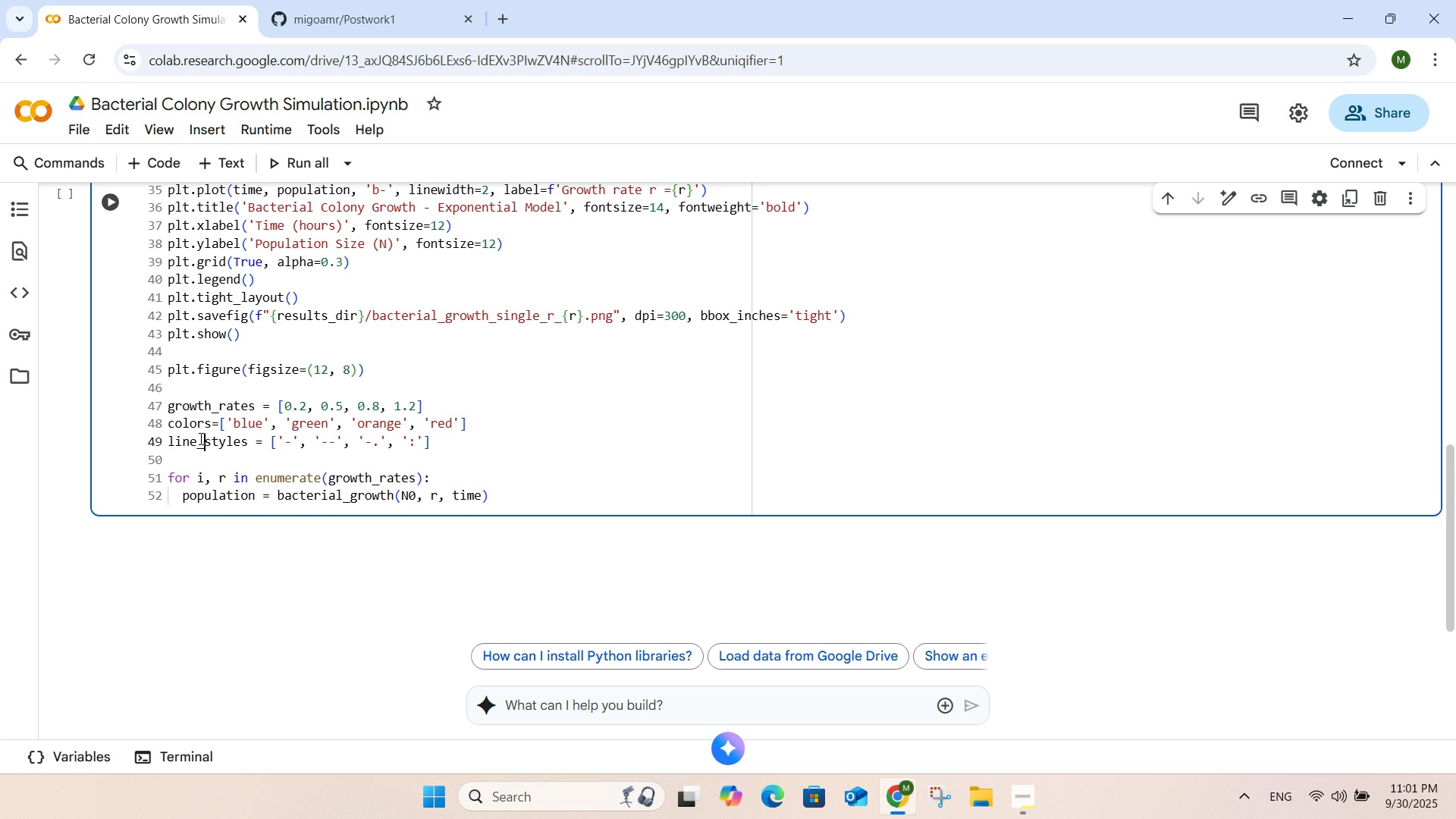 
key(Shift+Minus)
 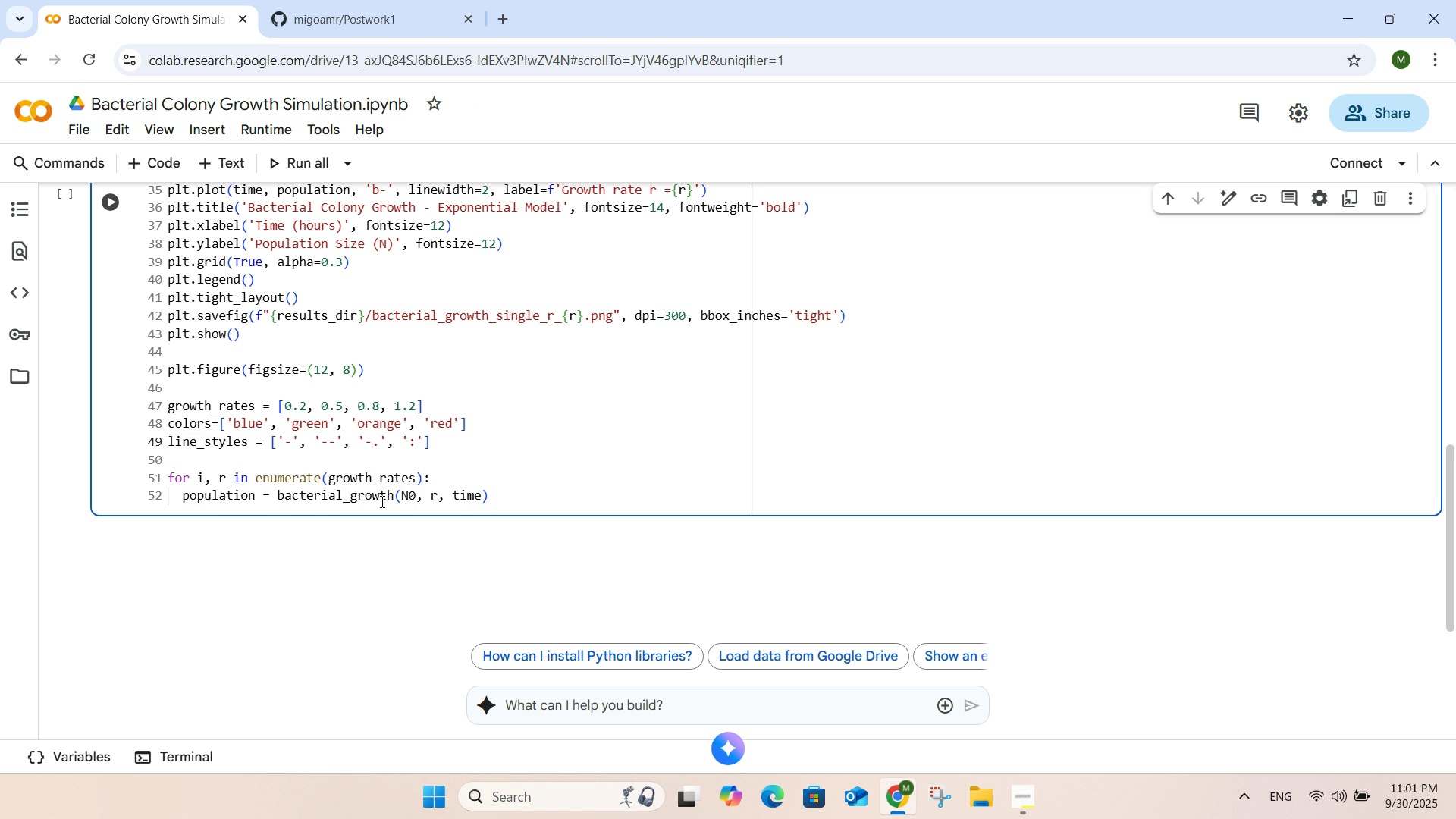 
double_click([381, 501])
 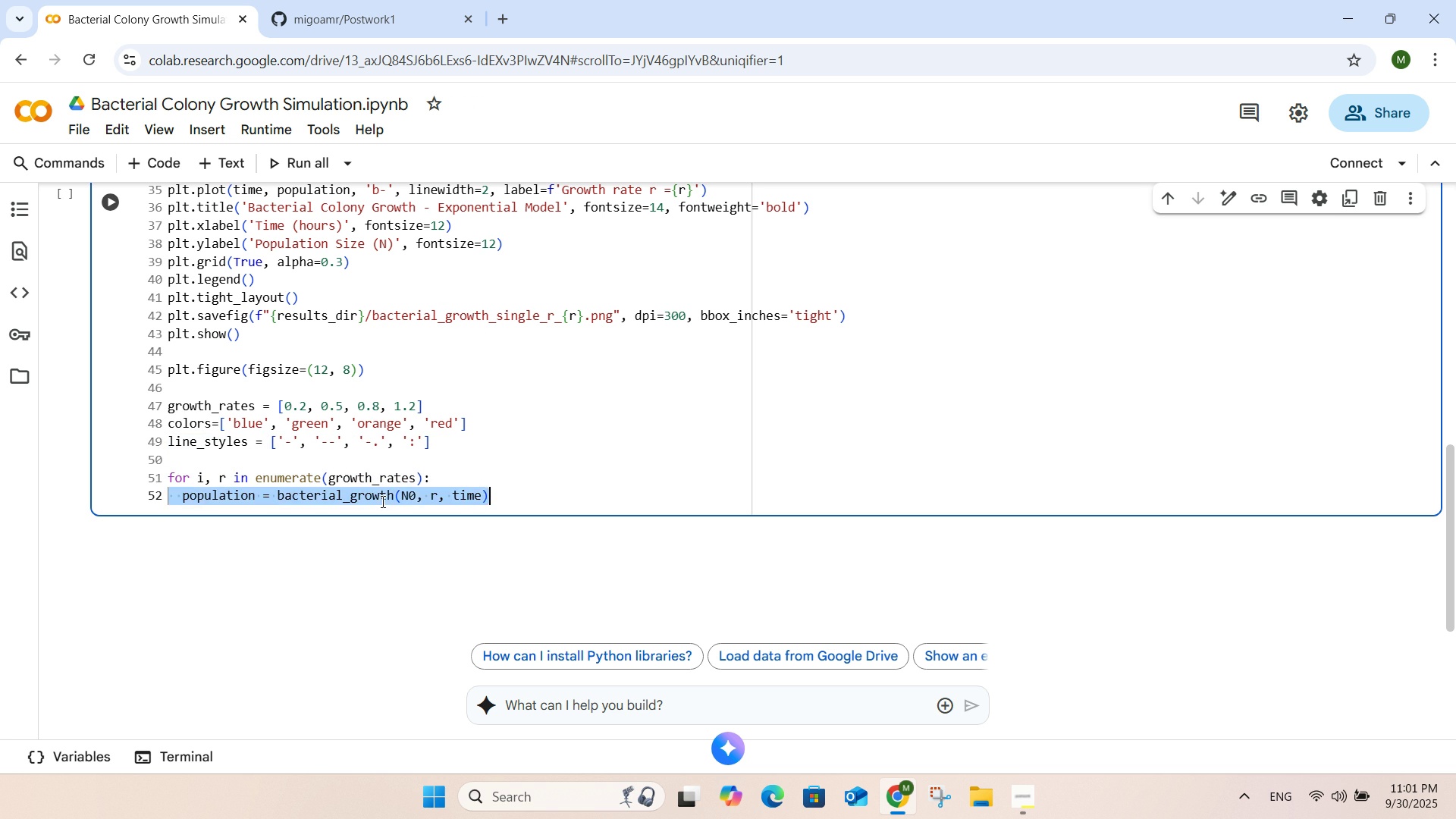 
triple_click([381, 501])